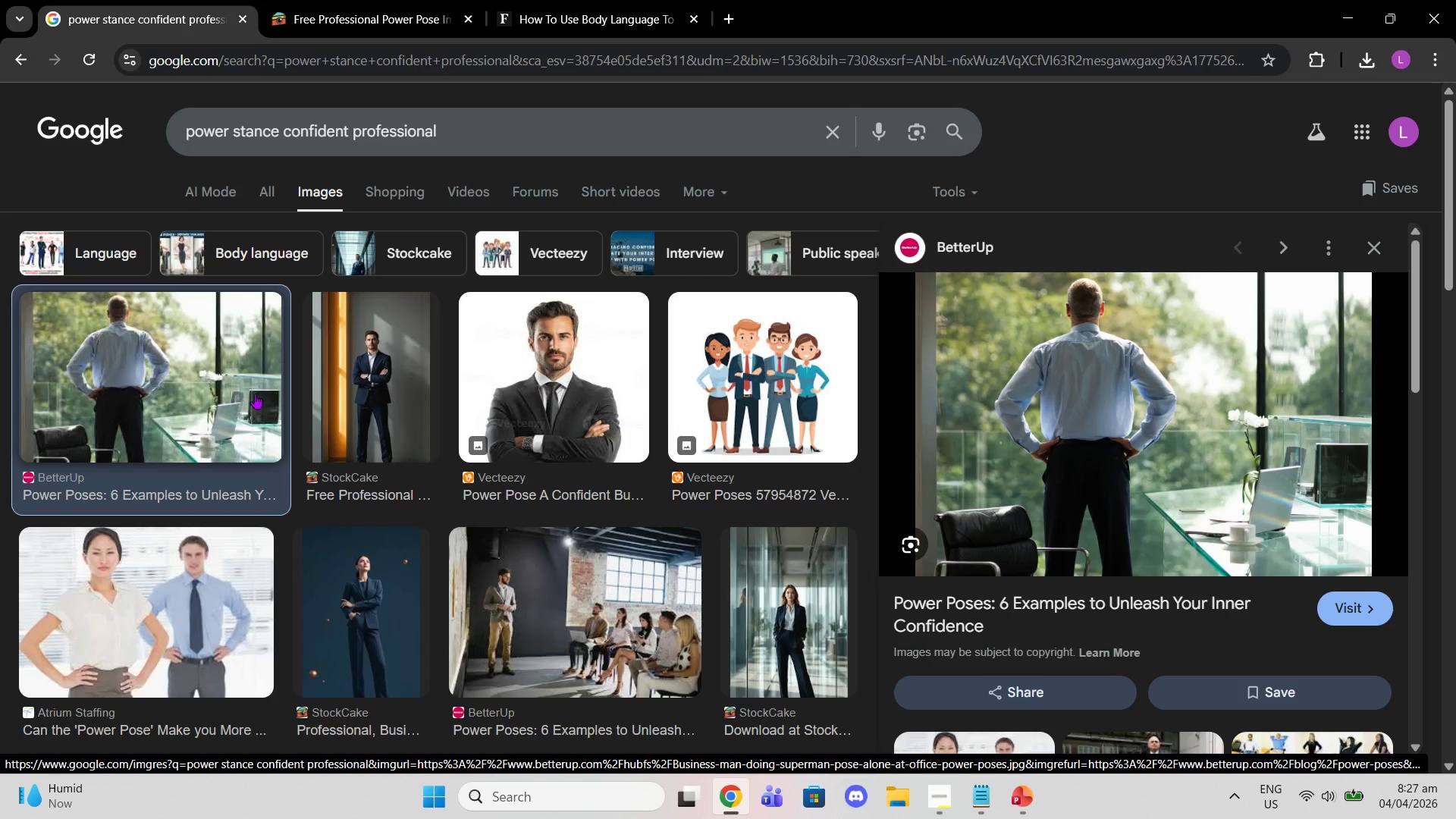 
scroll: coordinate [1113, 483], scroll_direction: down, amount: 5.0
 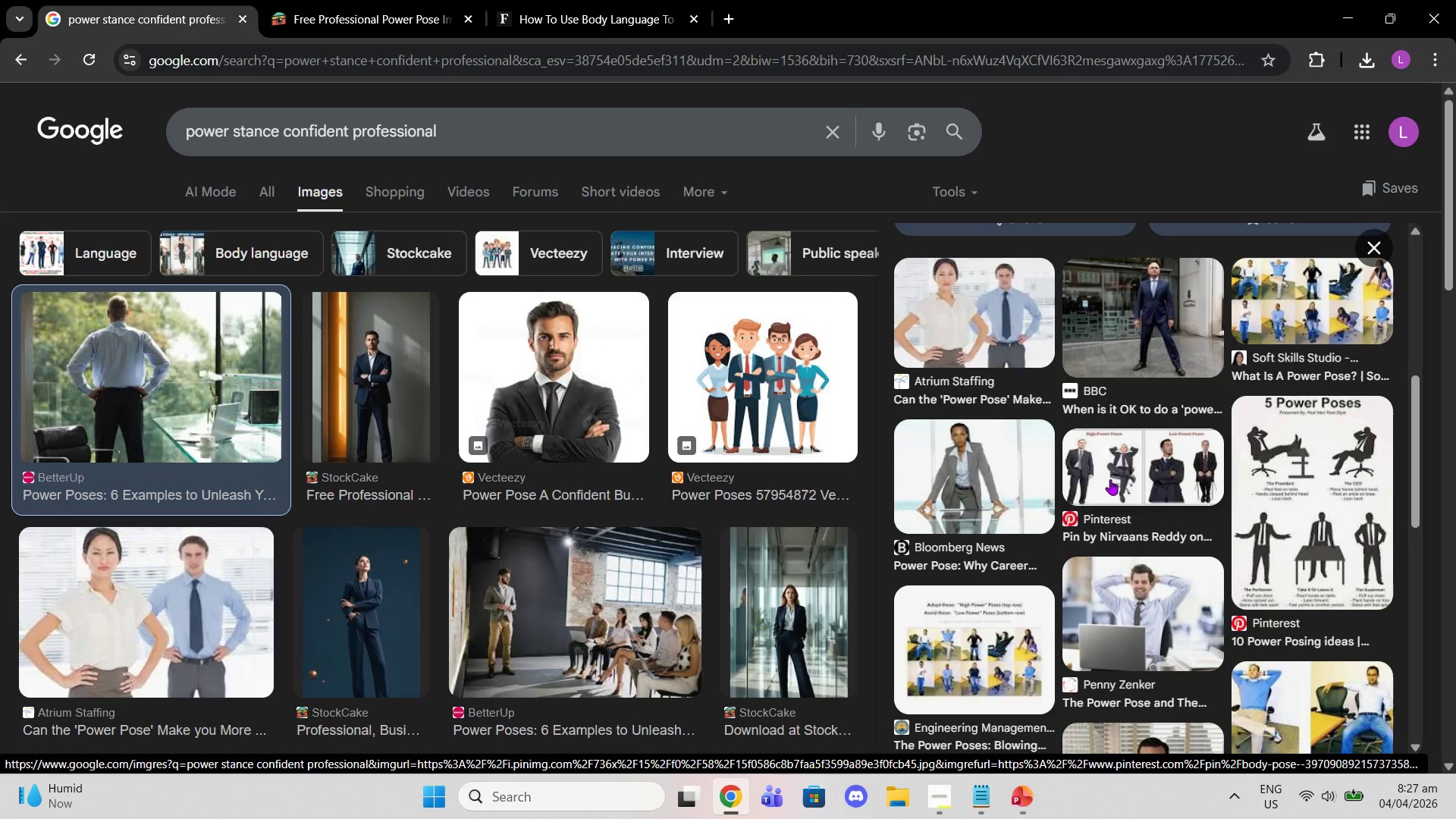 
scroll: coordinate [1100, 457], scroll_direction: up, amount: 5.0
 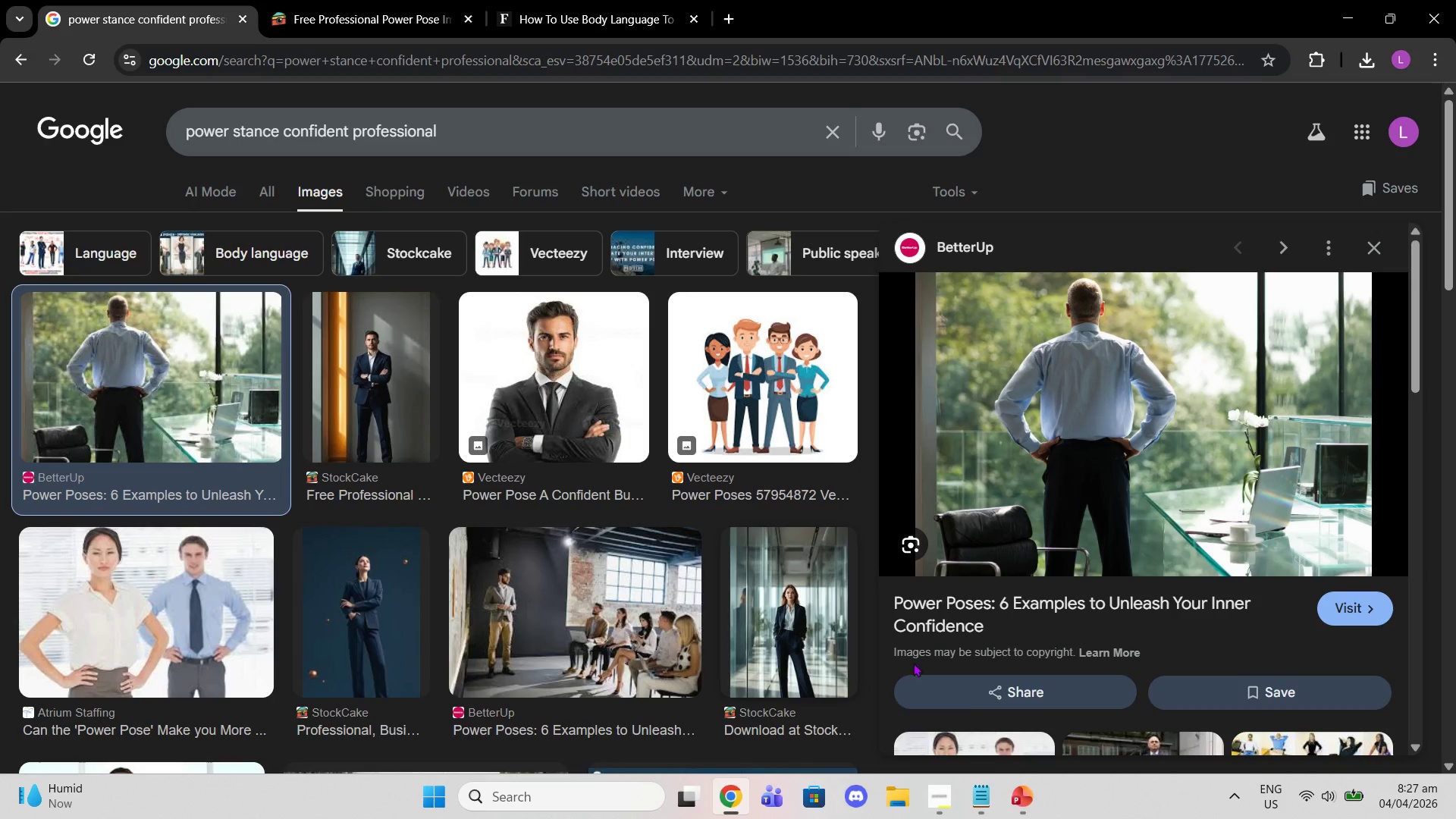 
left_click([954, 817])